 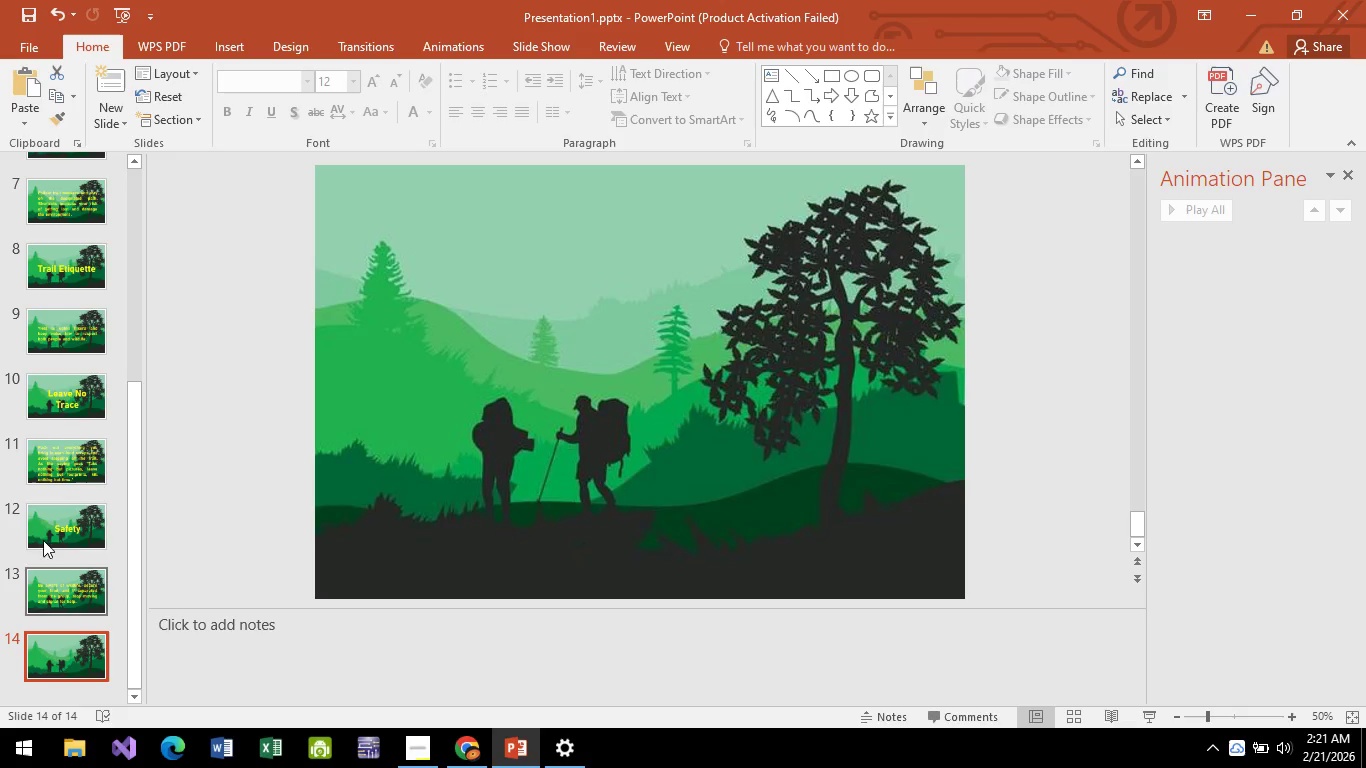 
scroll: coordinate [73, 262], scroll_direction: up, amount: 8.0
 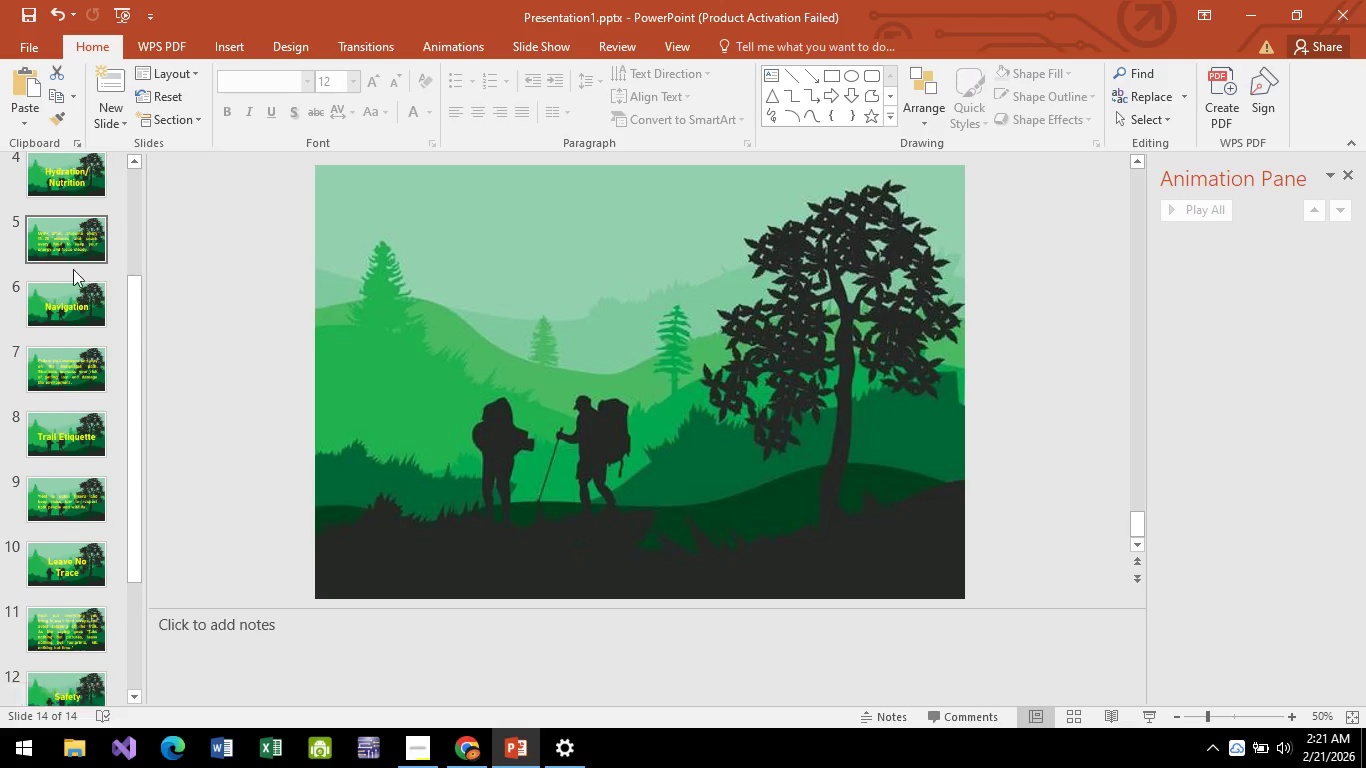 
scroll: coordinate [70, 455], scroll_direction: down, amount: 16.0
 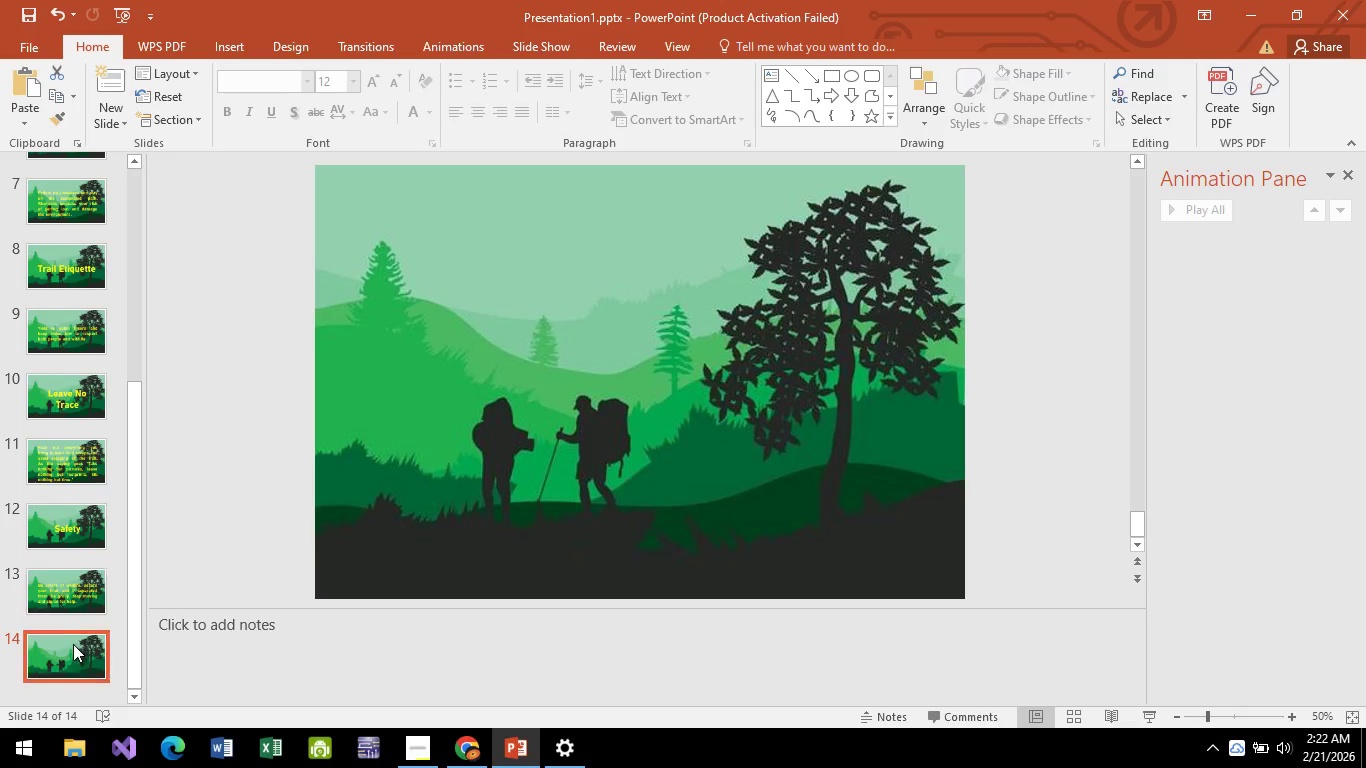 
mouse_move([62, 669])
 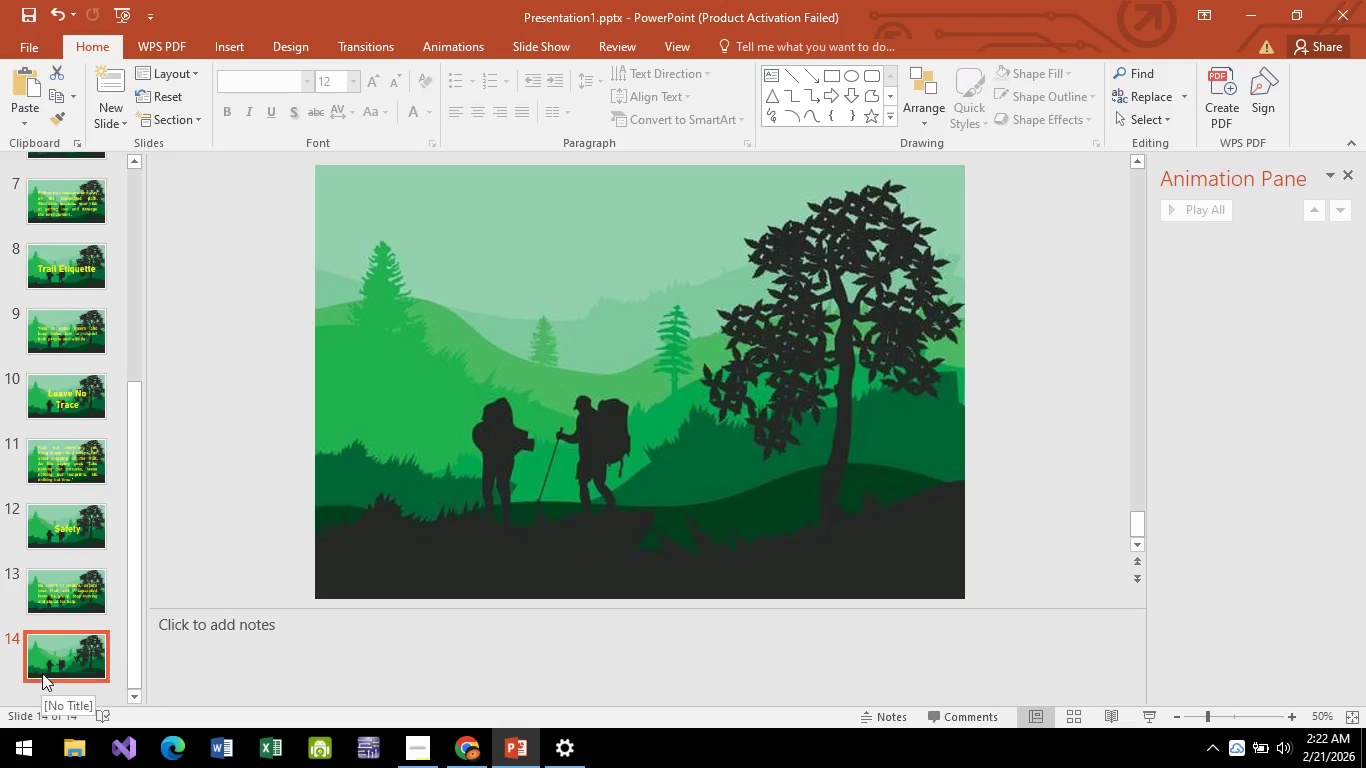 
key(Backspace)
 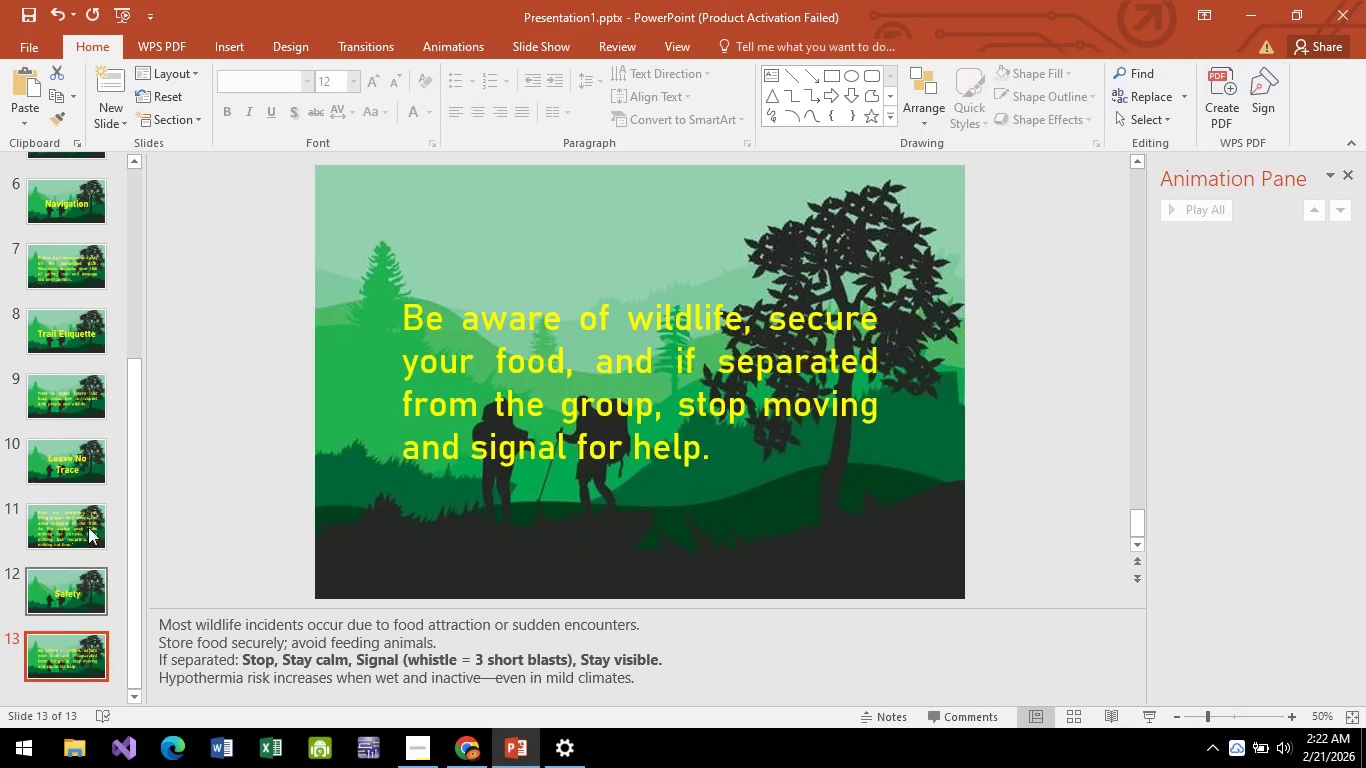 
scroll: coordinate [72, 539], scroll_direction: up, amount: 17.0
 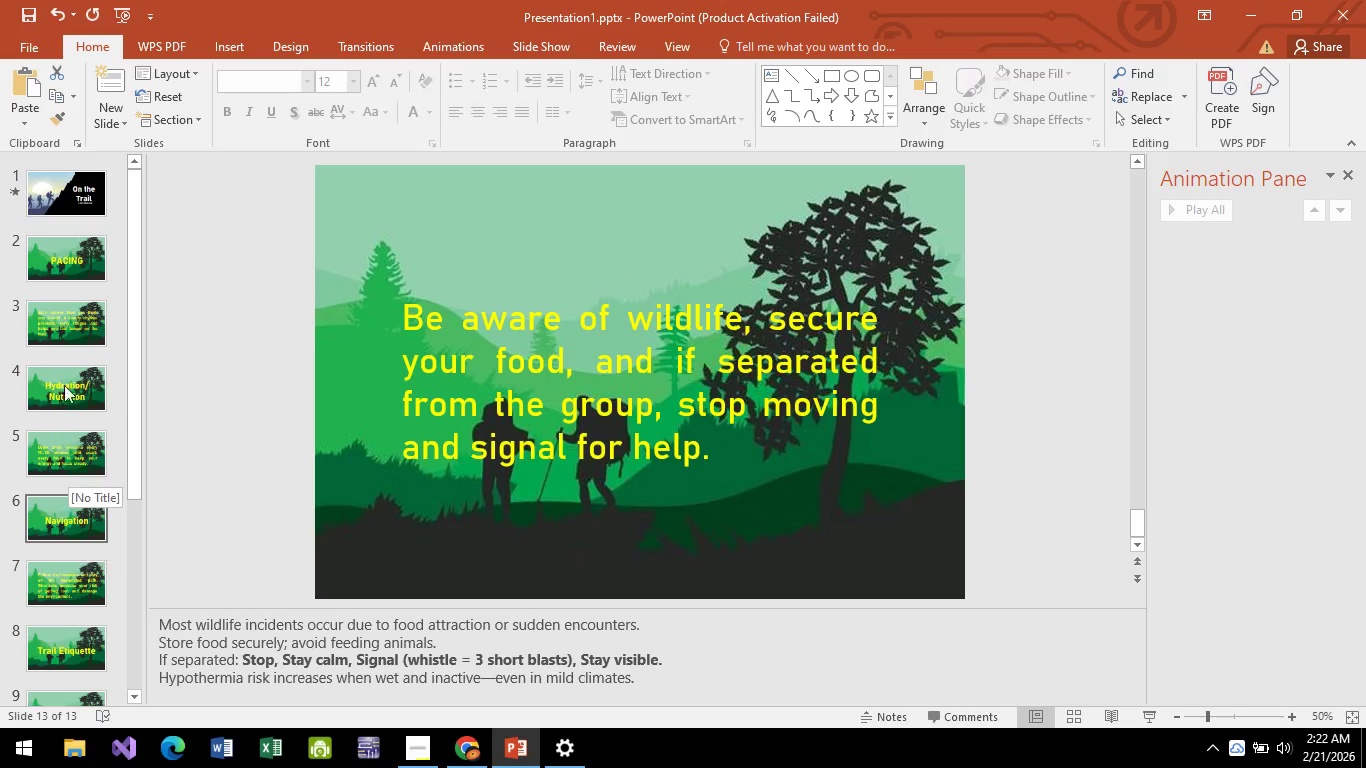 
wait(6.13)
 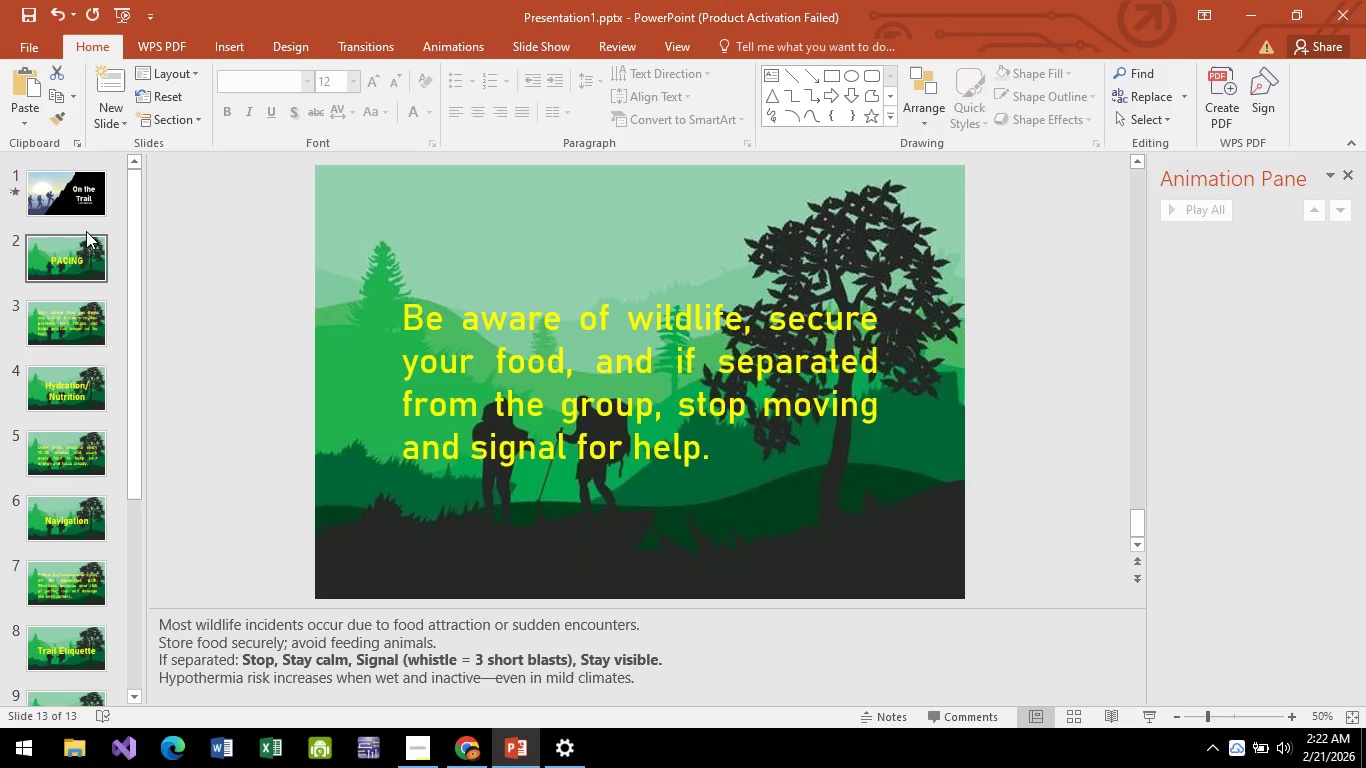 
key(Alt+AltLeft)
 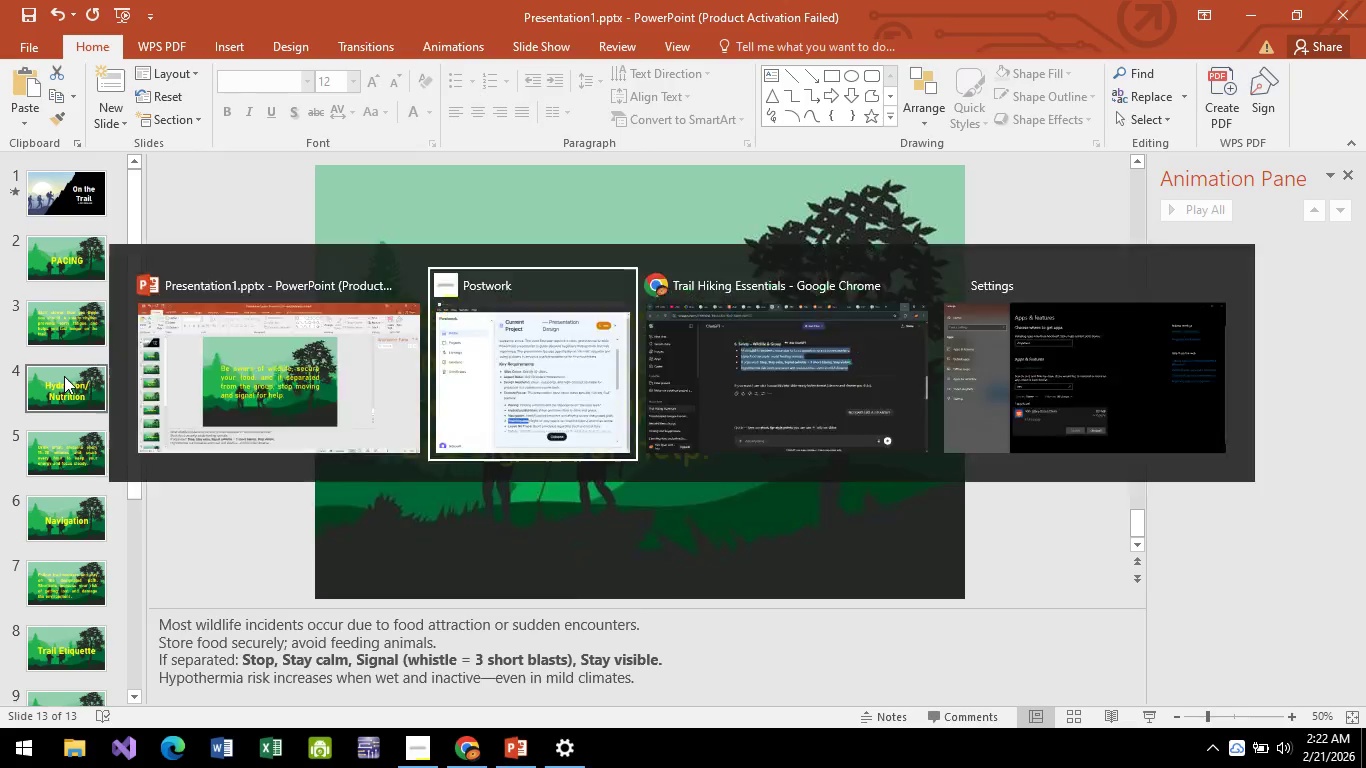 
key(Alt+Tab)